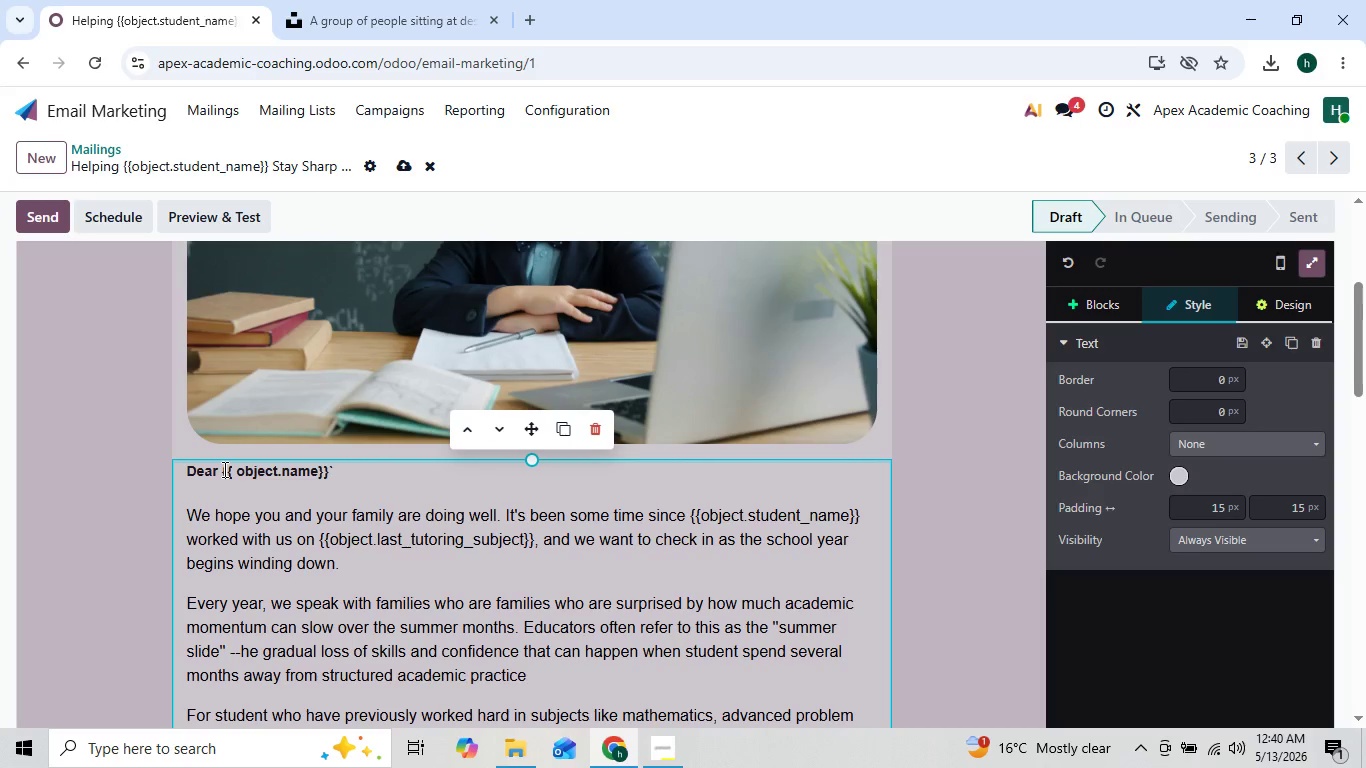 
key(Backquote)
 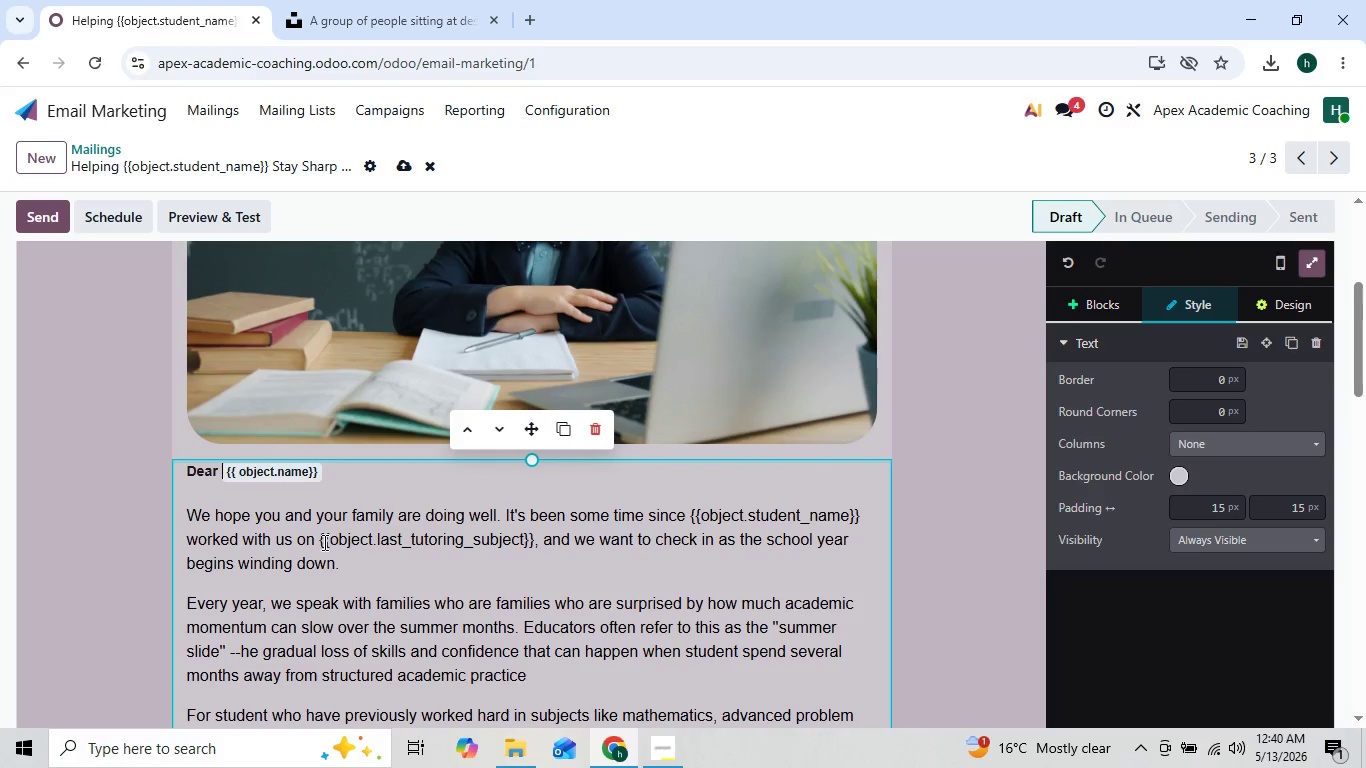 
left_click([318, 530])
 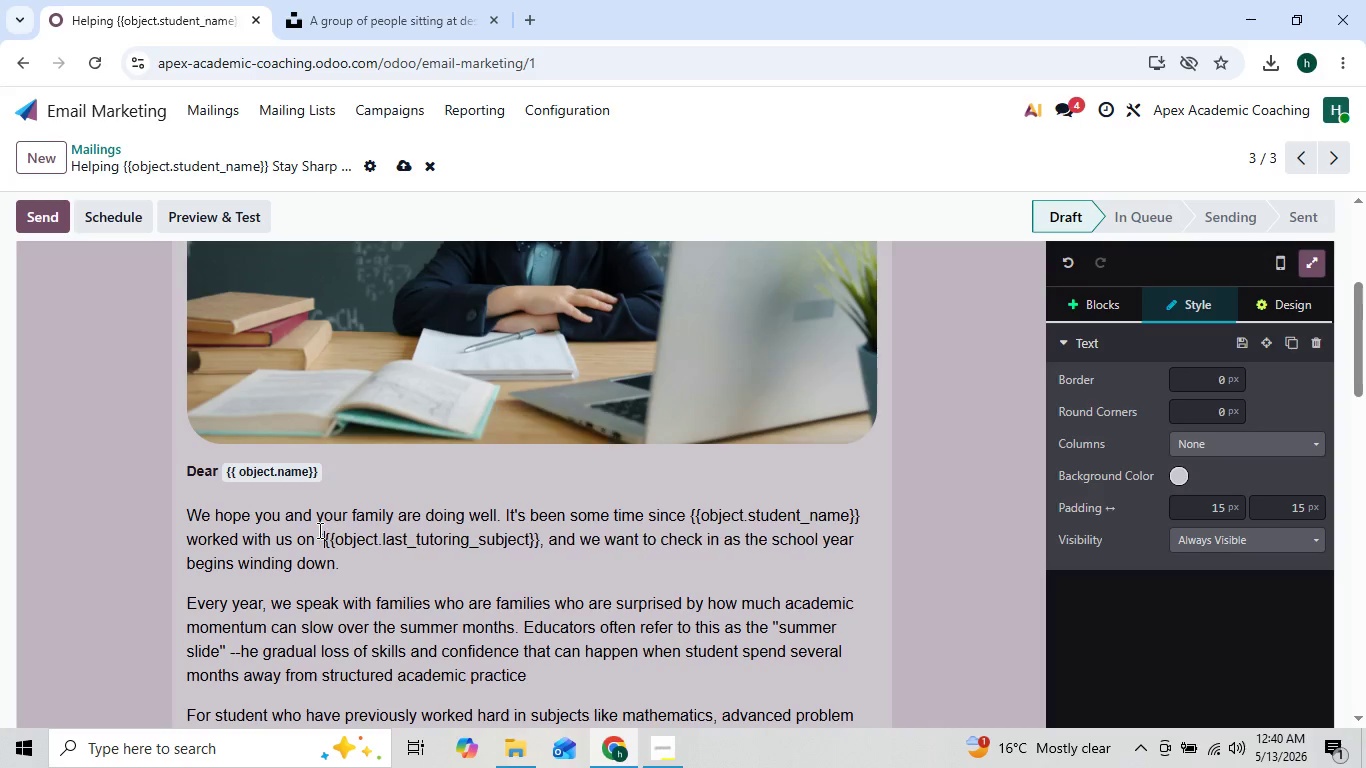 
key(Backquote)
 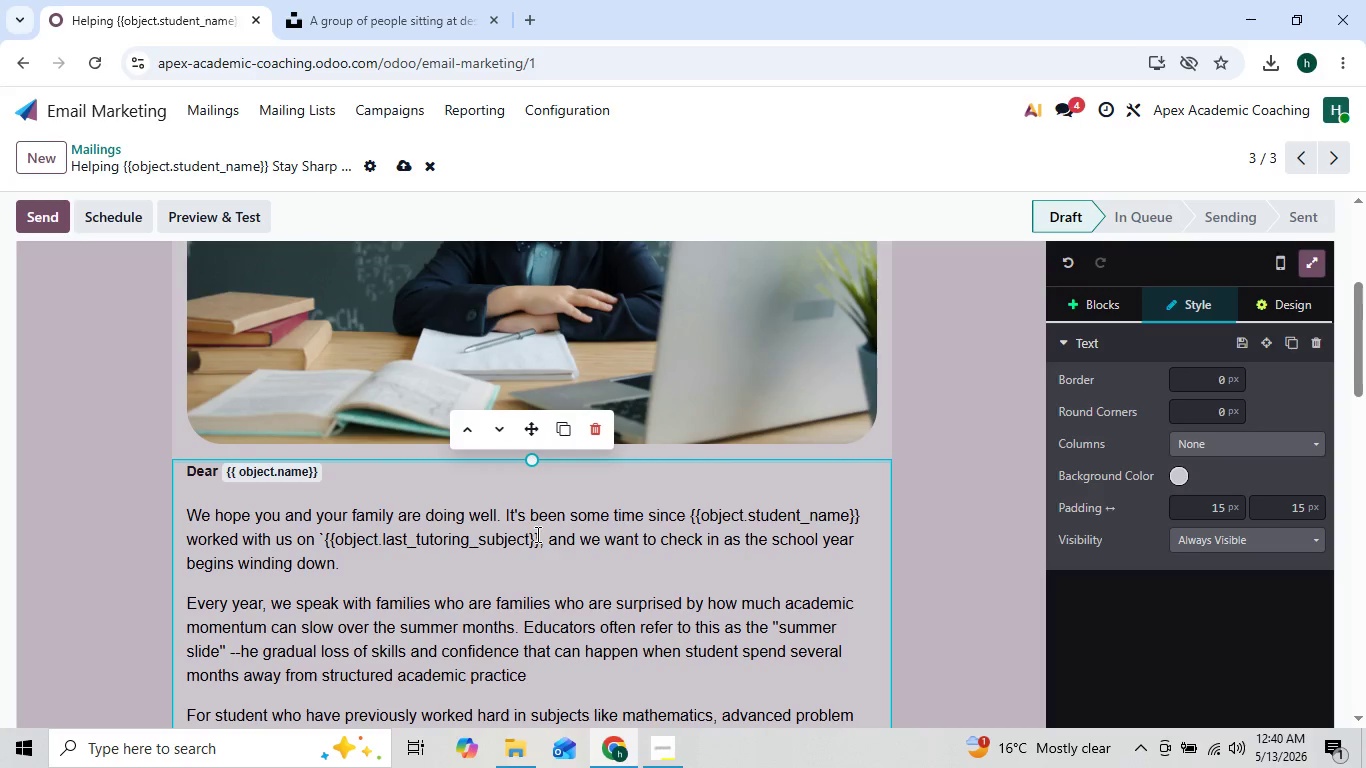 
left_click([539, 534])
 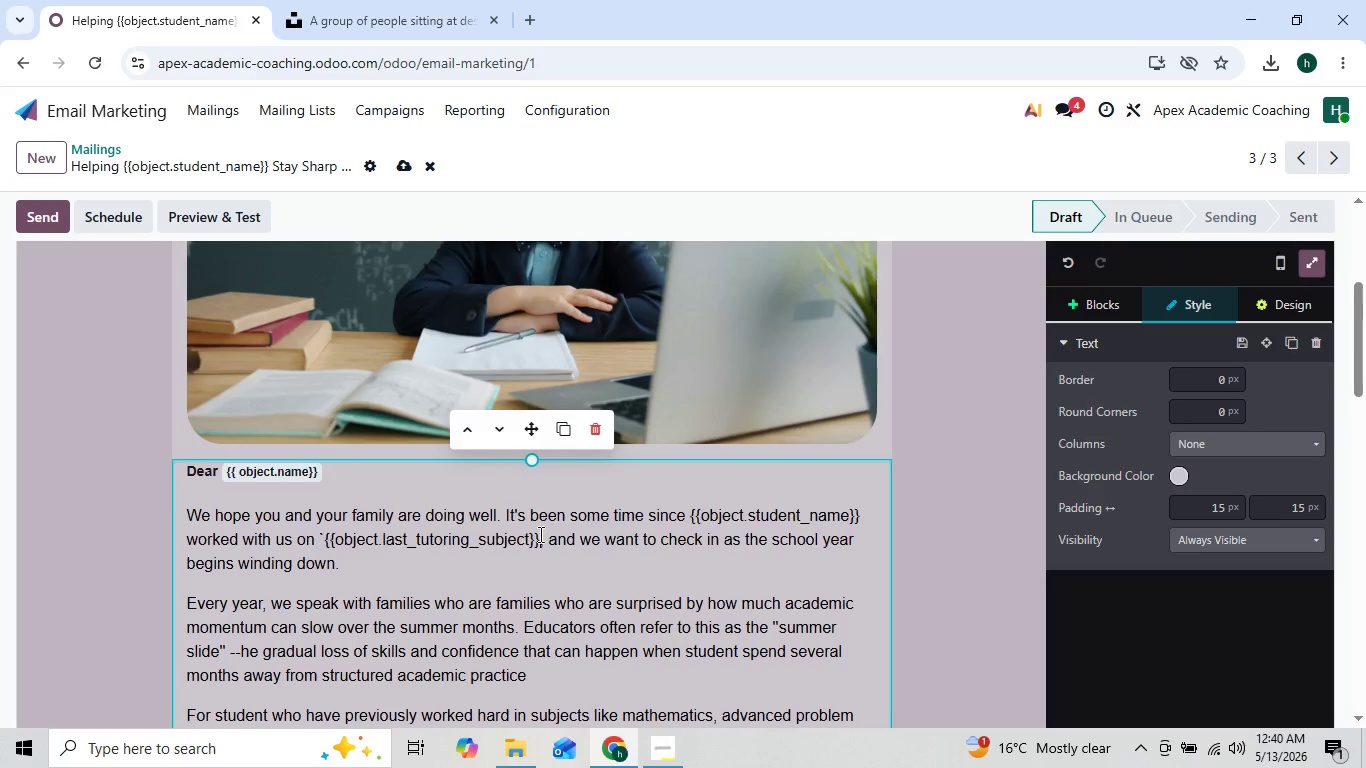 
key(Backquote)
 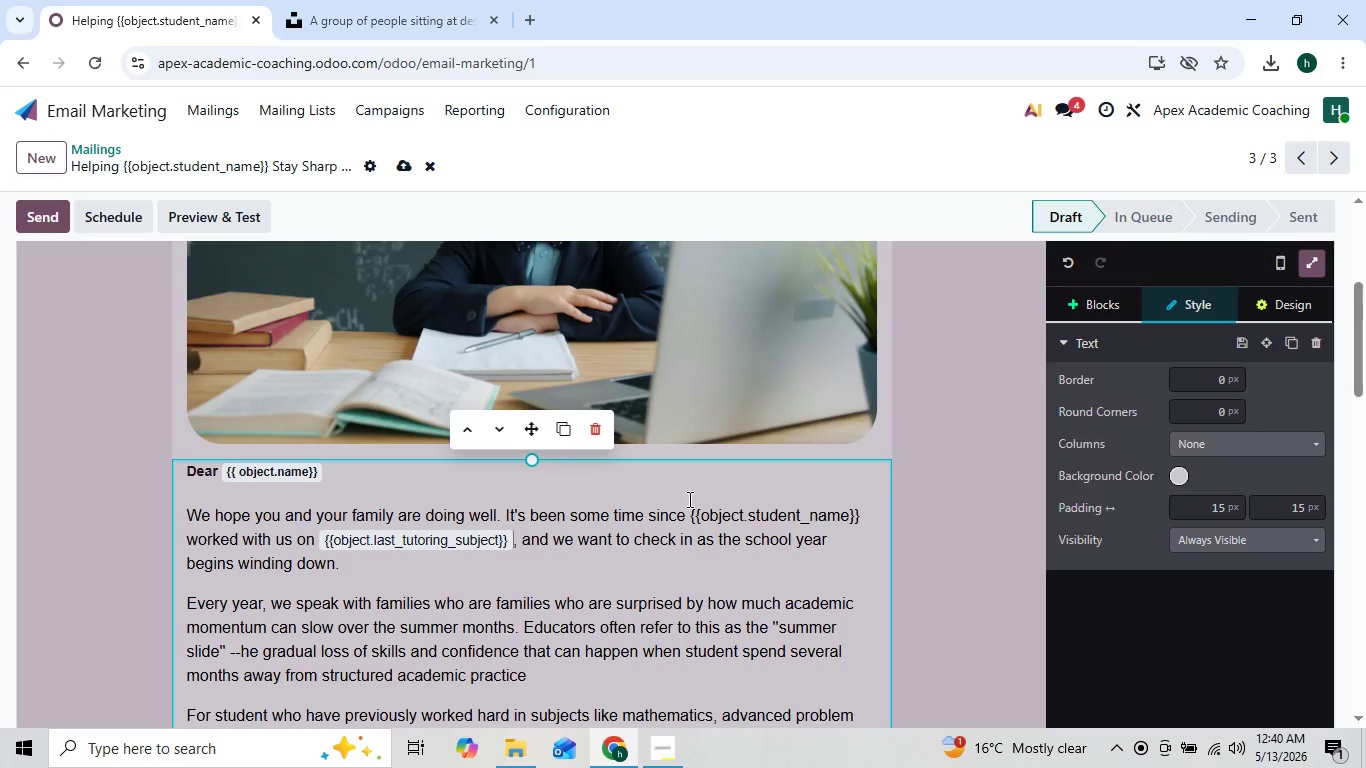 
left_click([689, 505])
 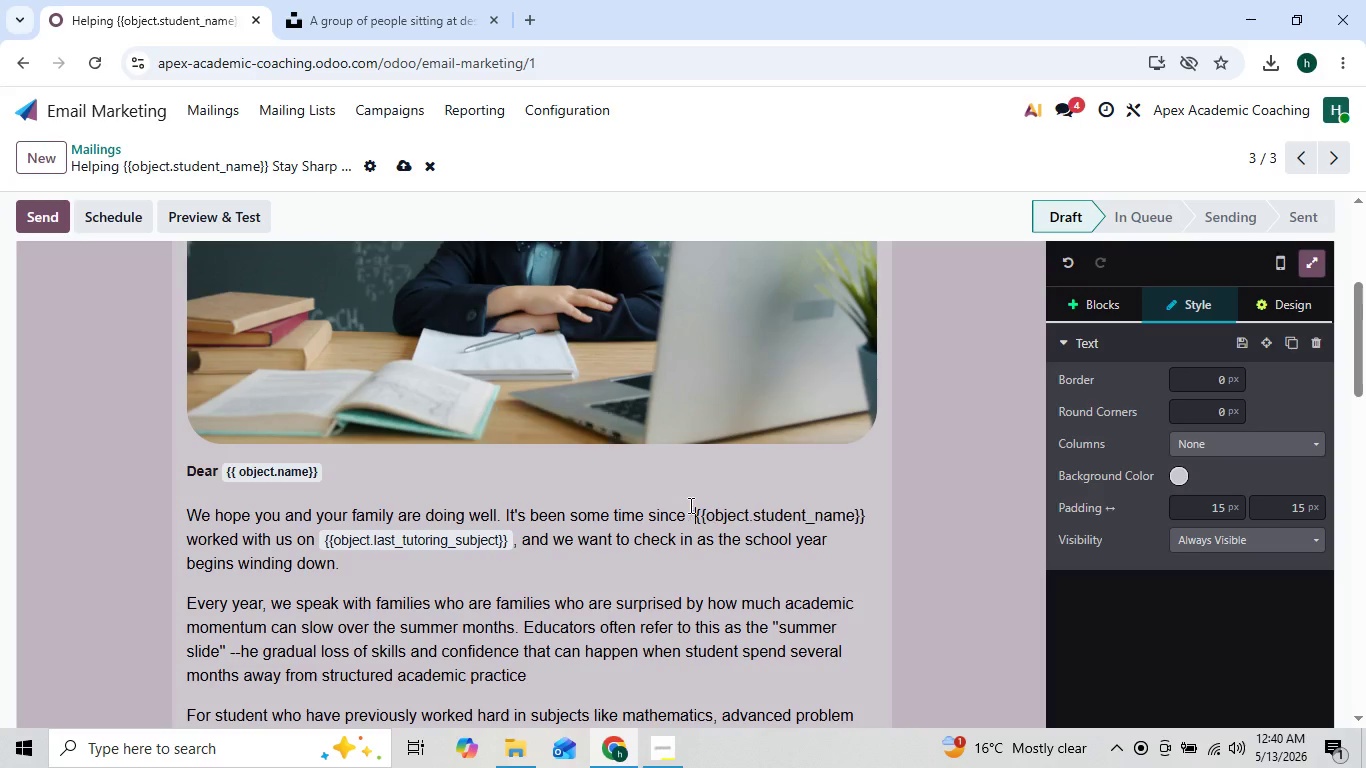 
key(Backquote)
 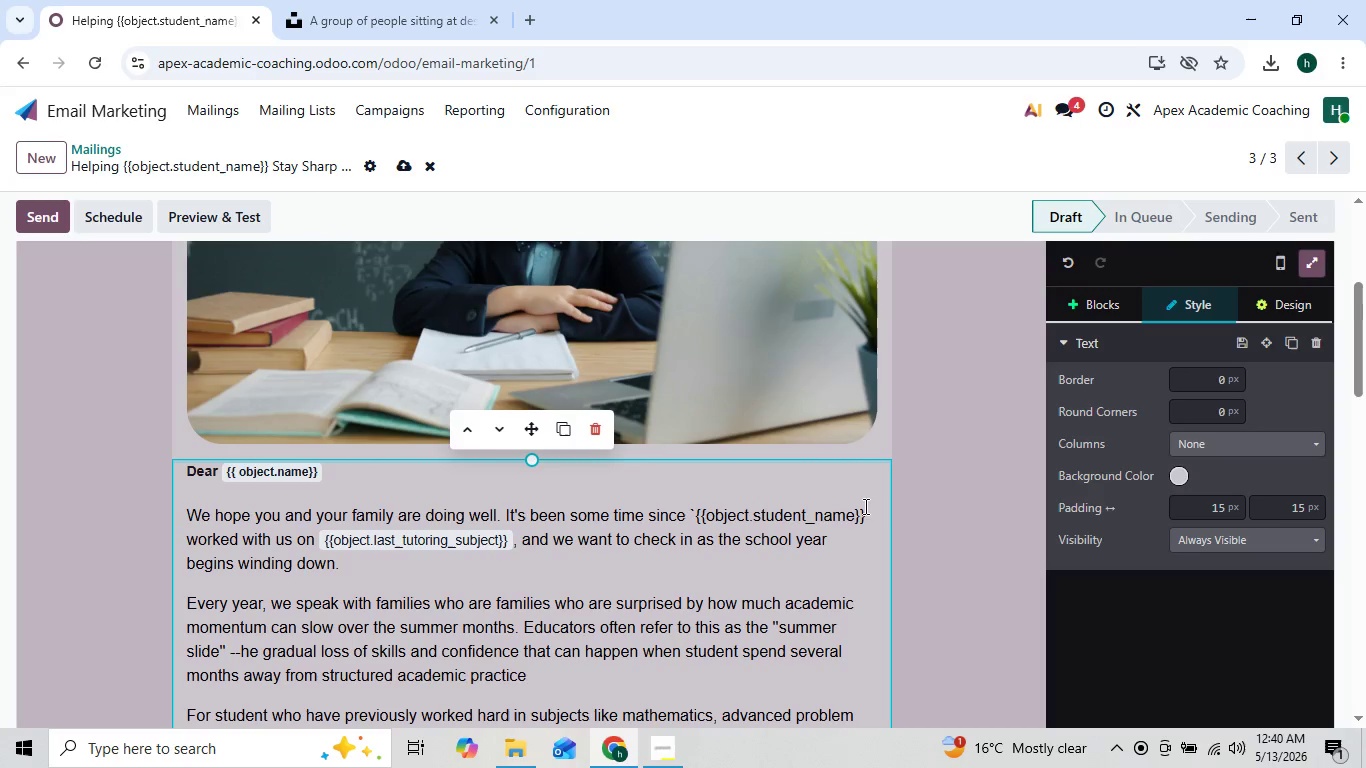 
left_click([864, 508])
 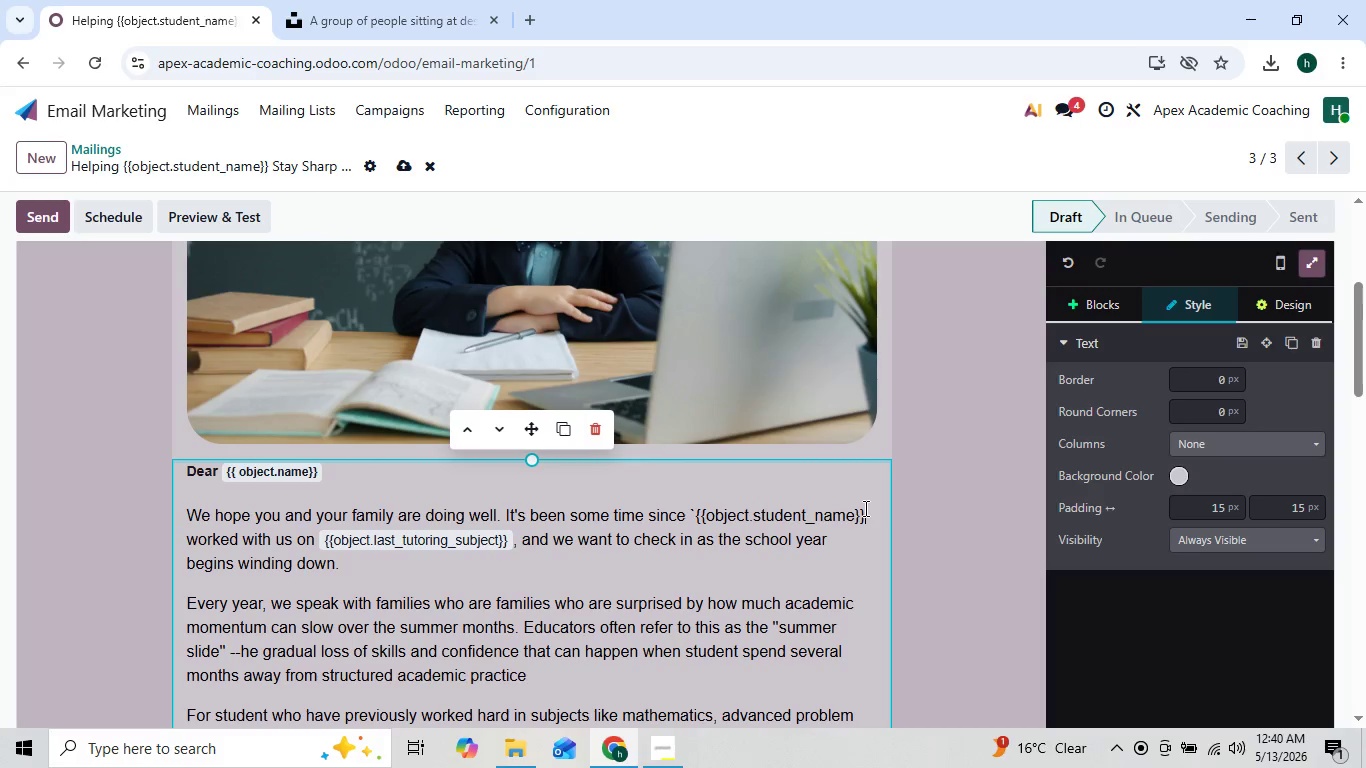 
key(Backquote)
 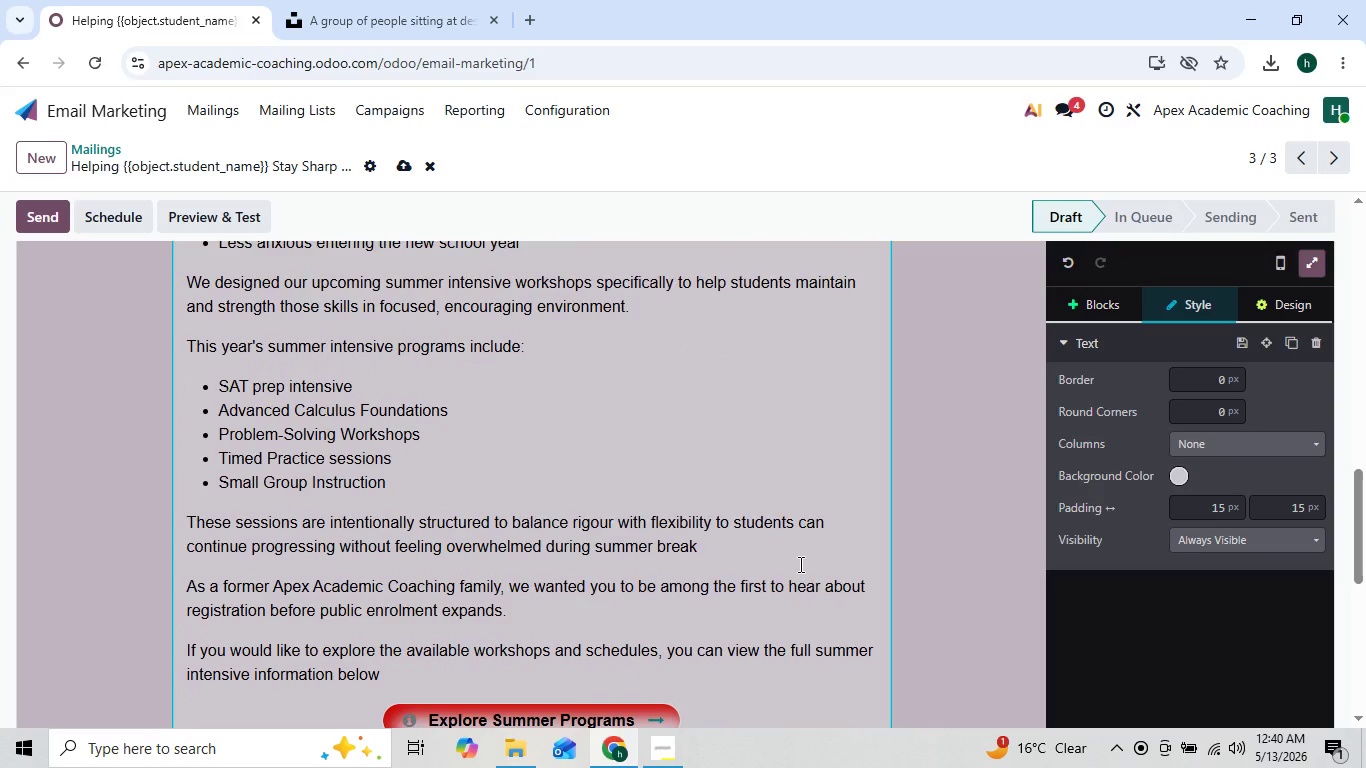 
wait(13.22)
 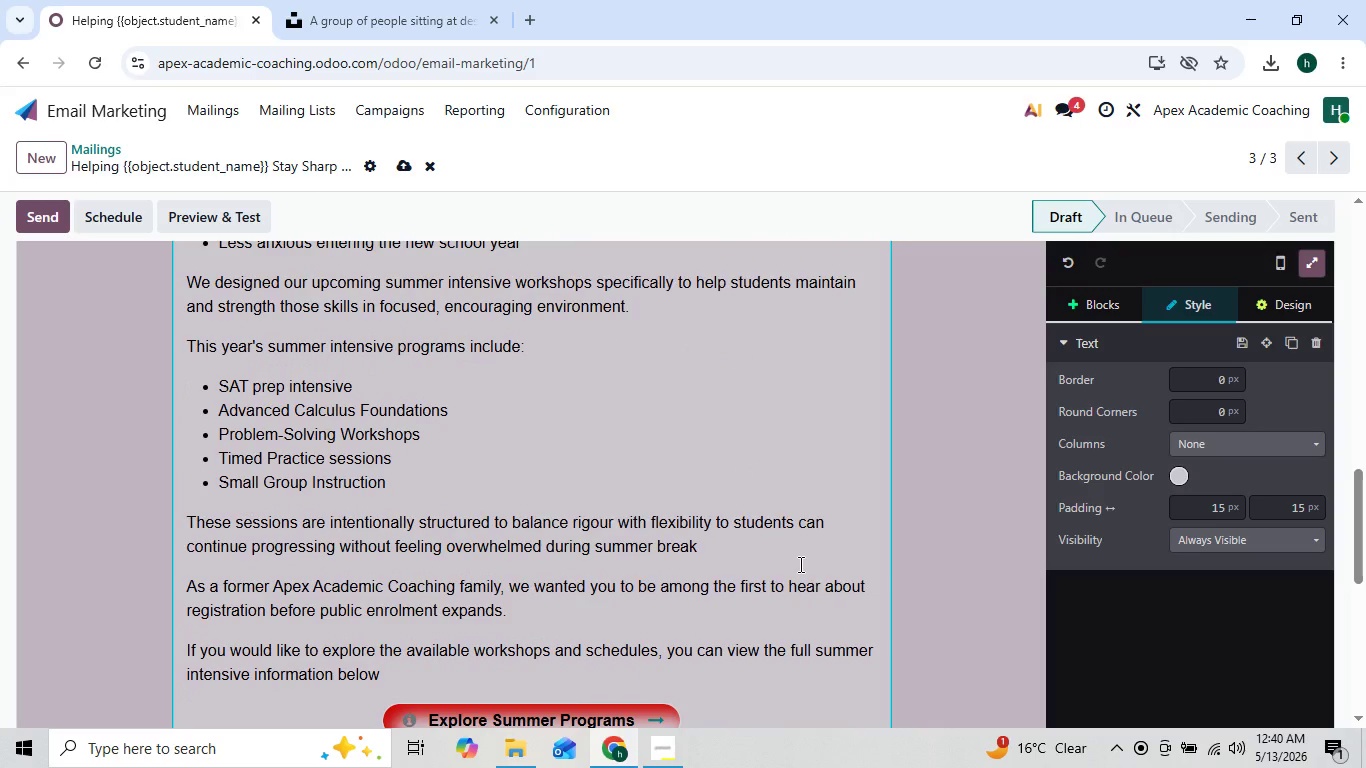 
left_click([643, 596])
 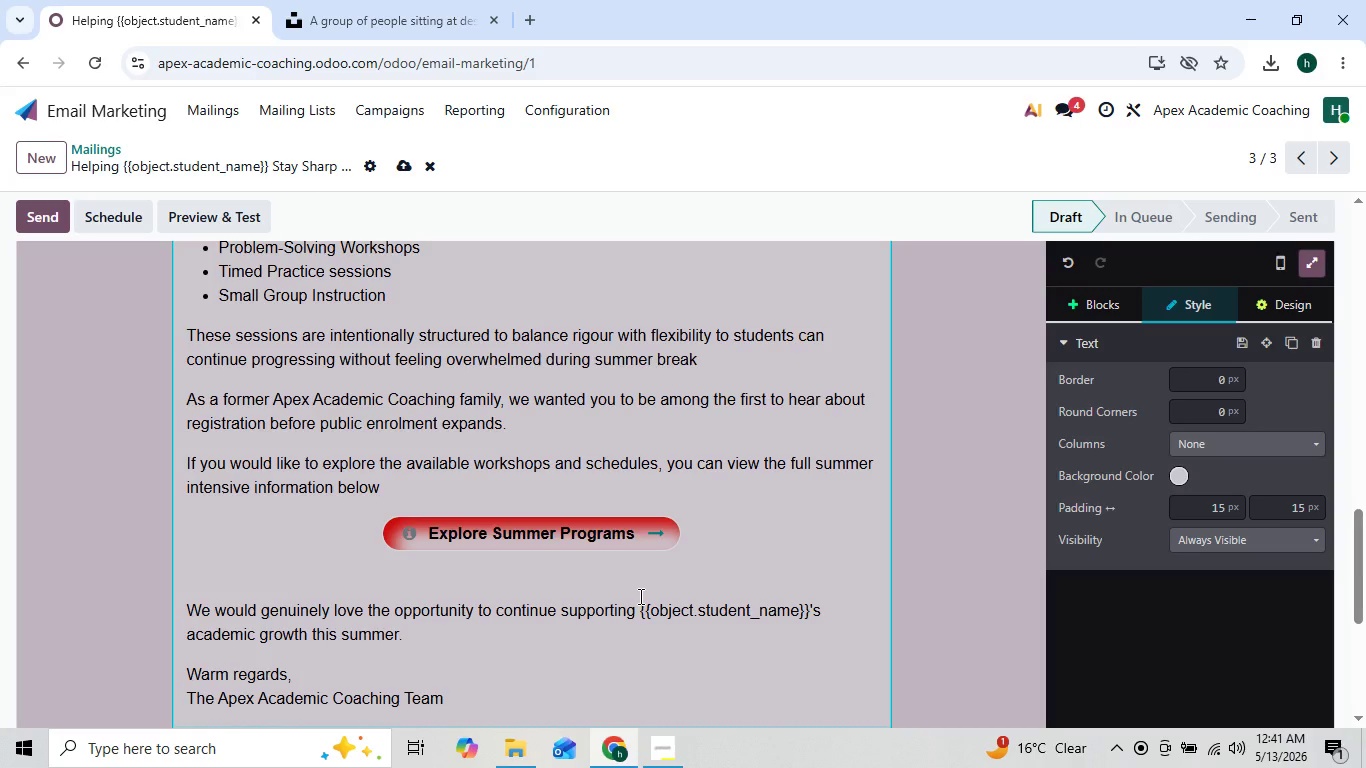 
left_click([639, 596])
 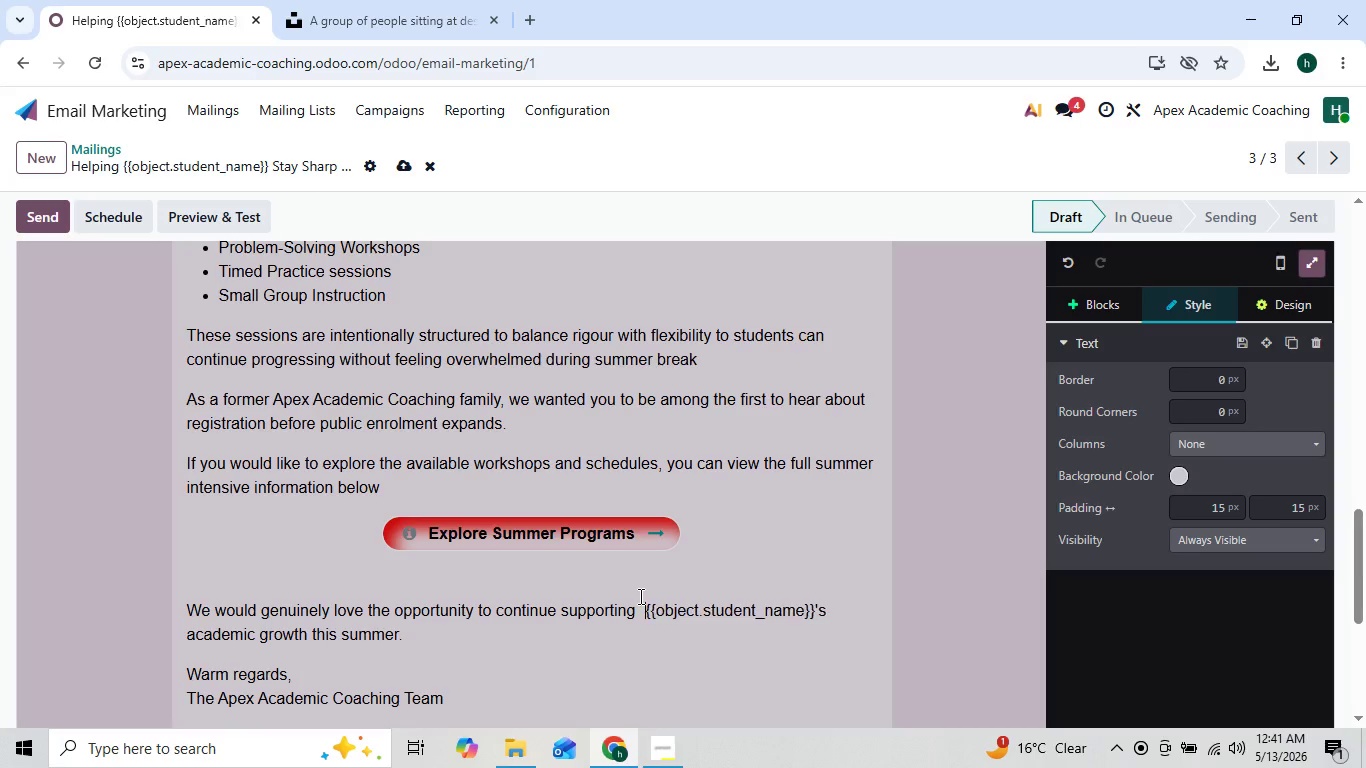 
key(Backquote)
 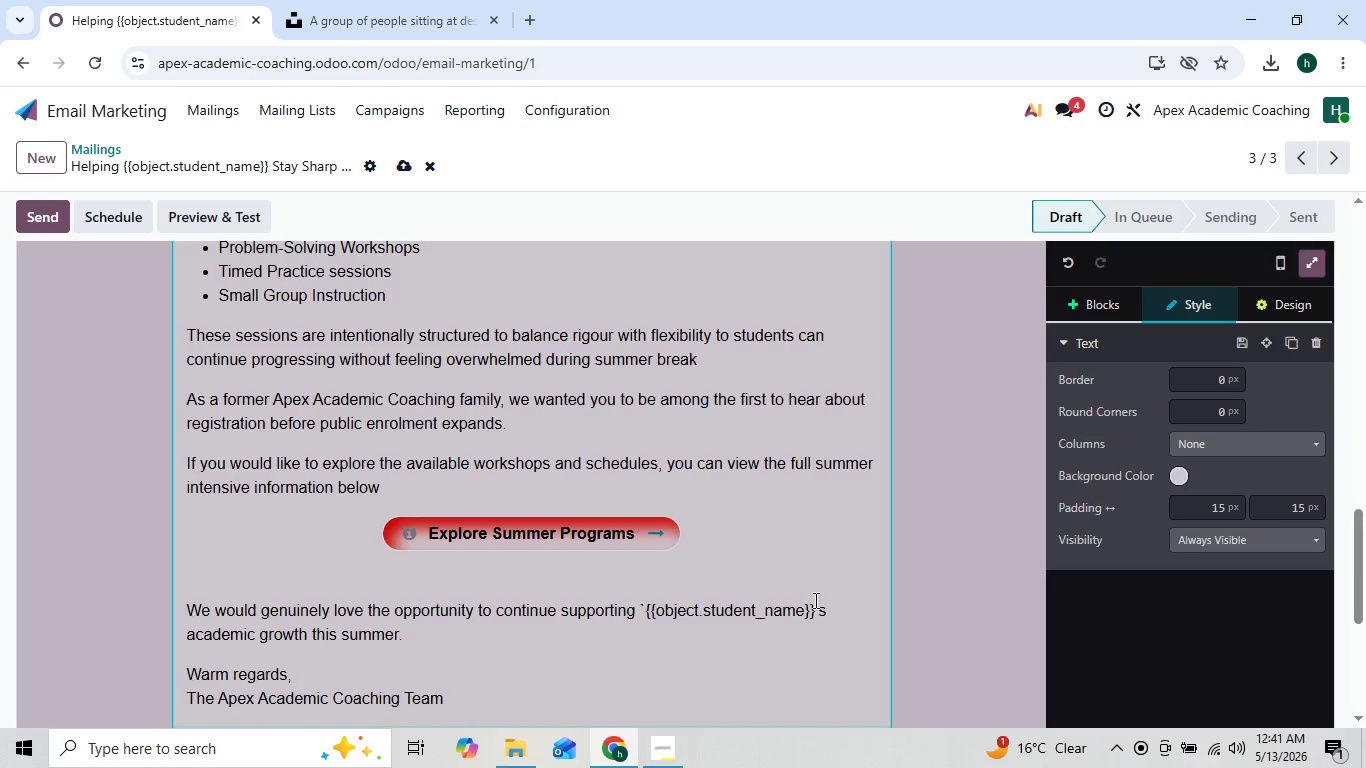 
left_click([814, 600])
 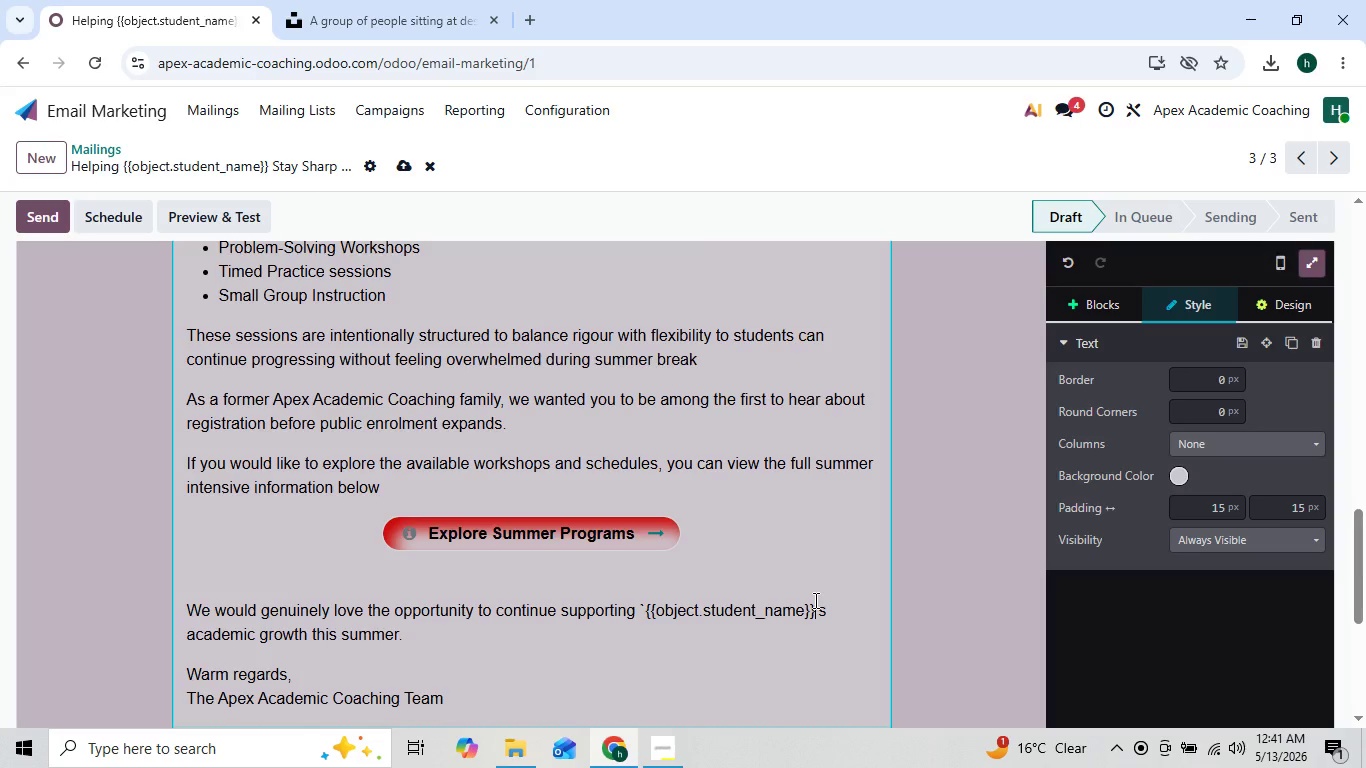 
key(Backquote)
 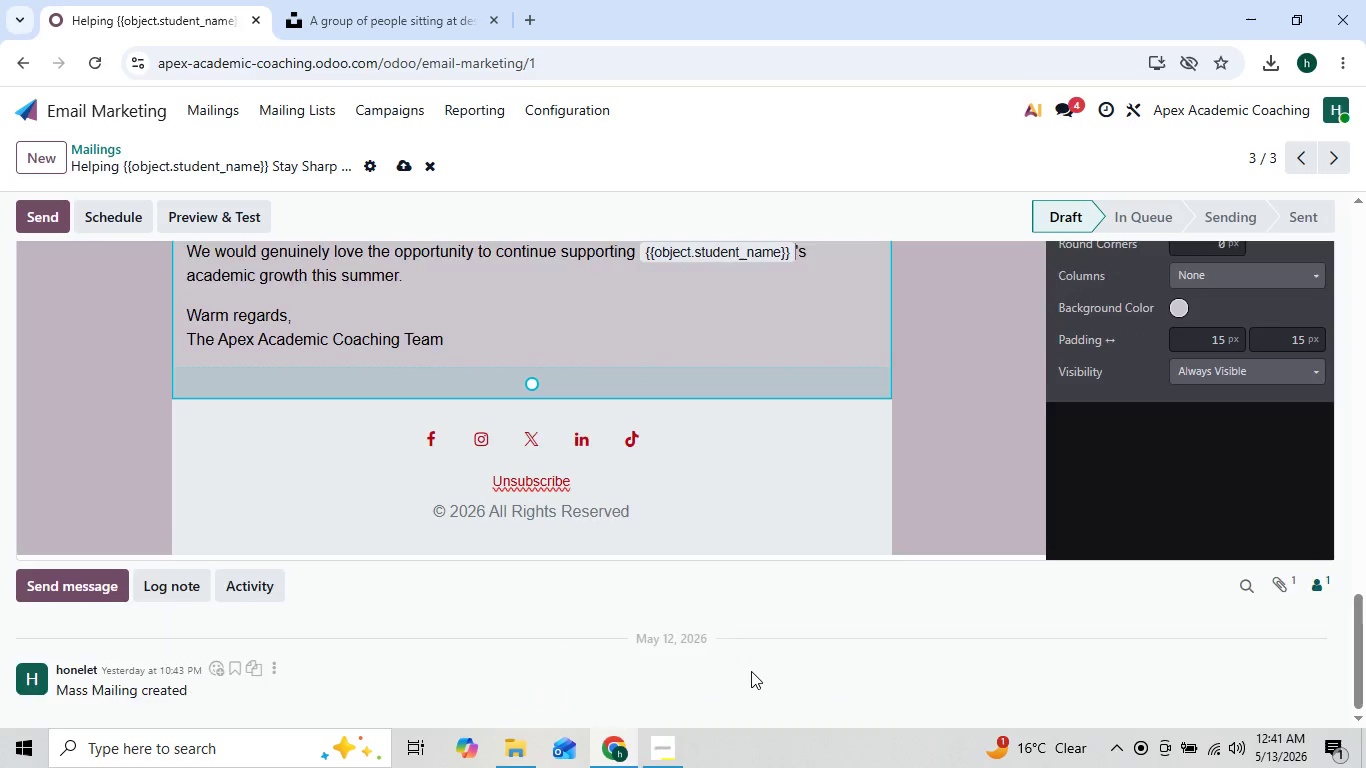 
wait(8.86)
 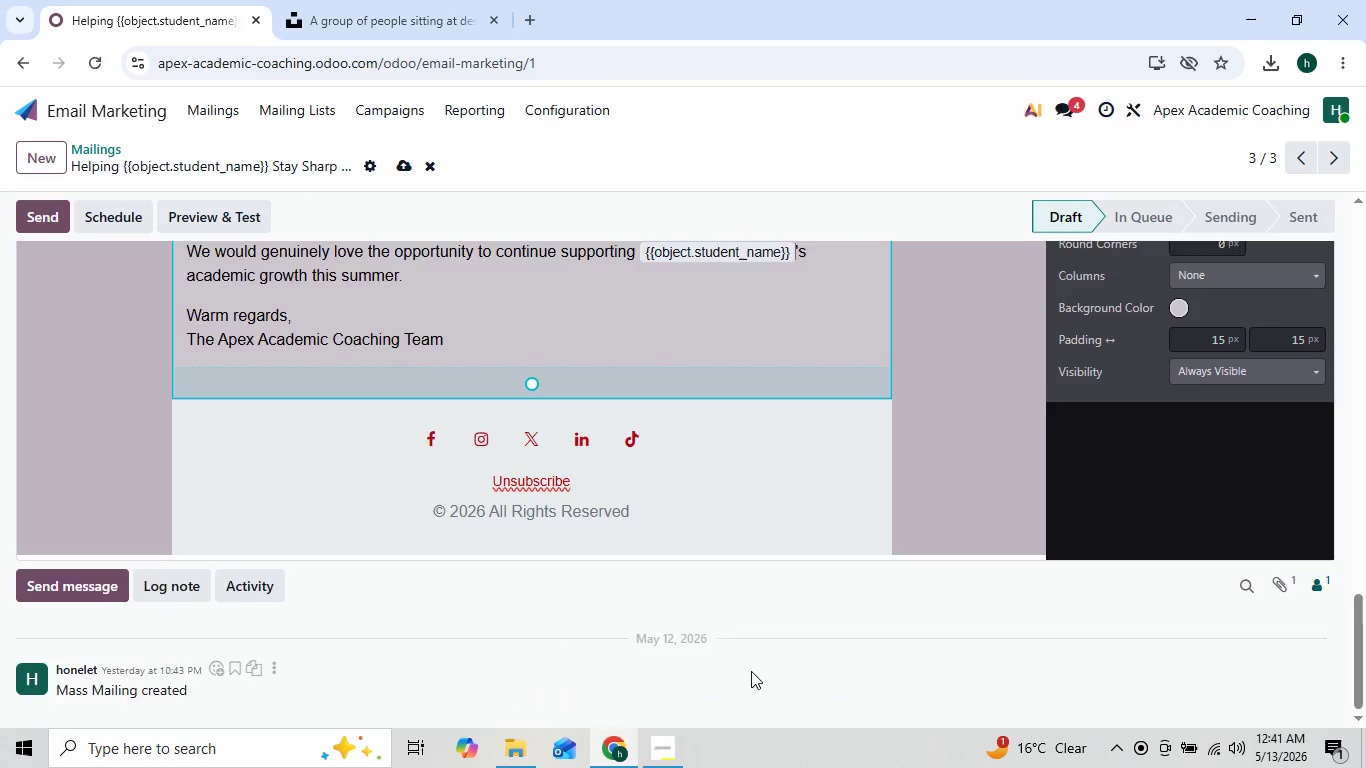 
left_click([218, 99])
 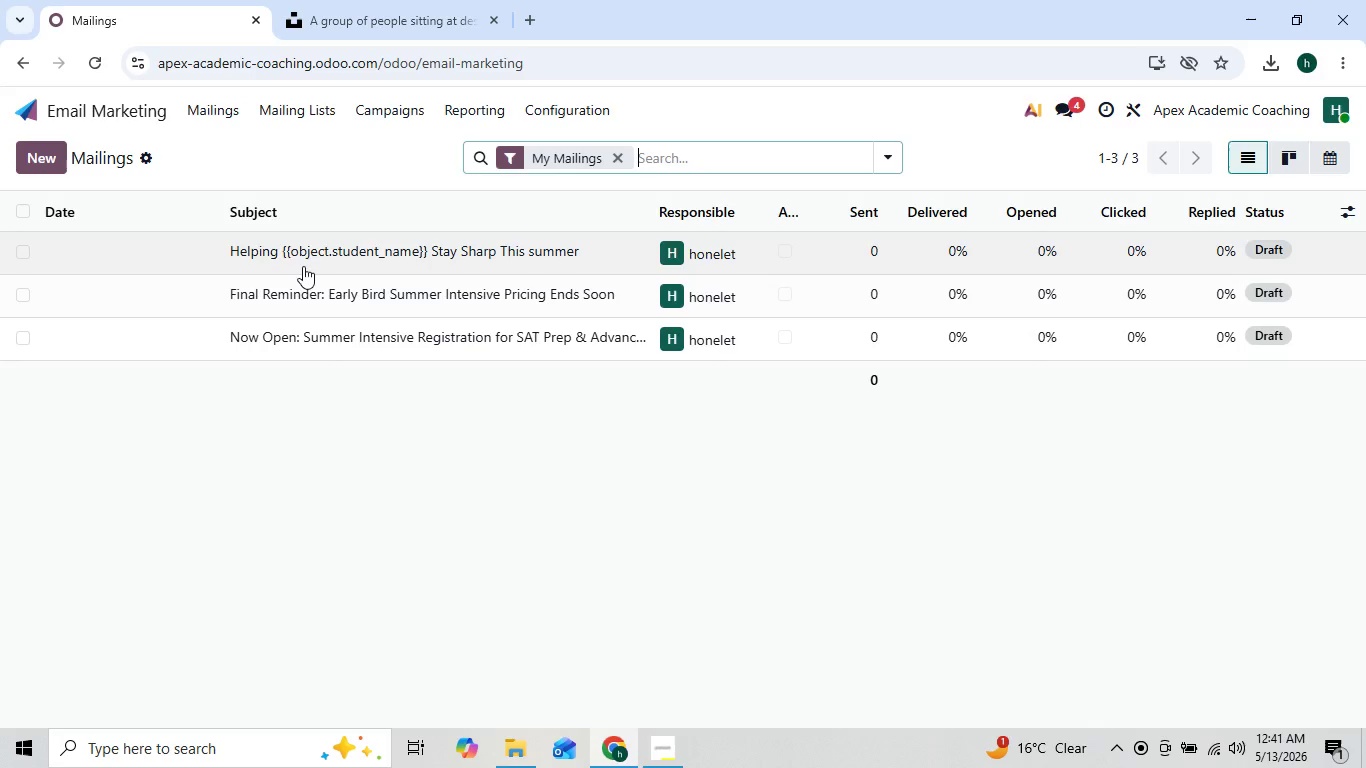 
left_click([319, 331])
 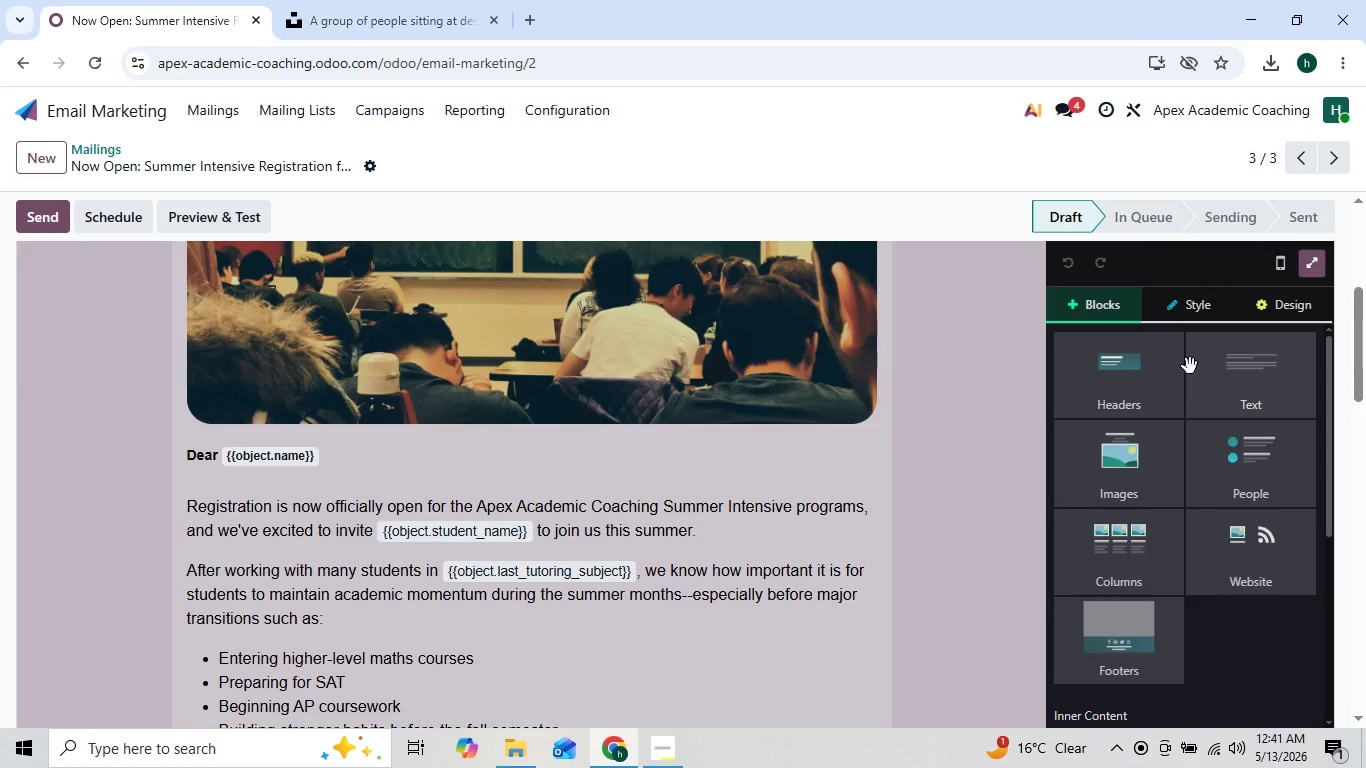 
left_click([1283, 318])
 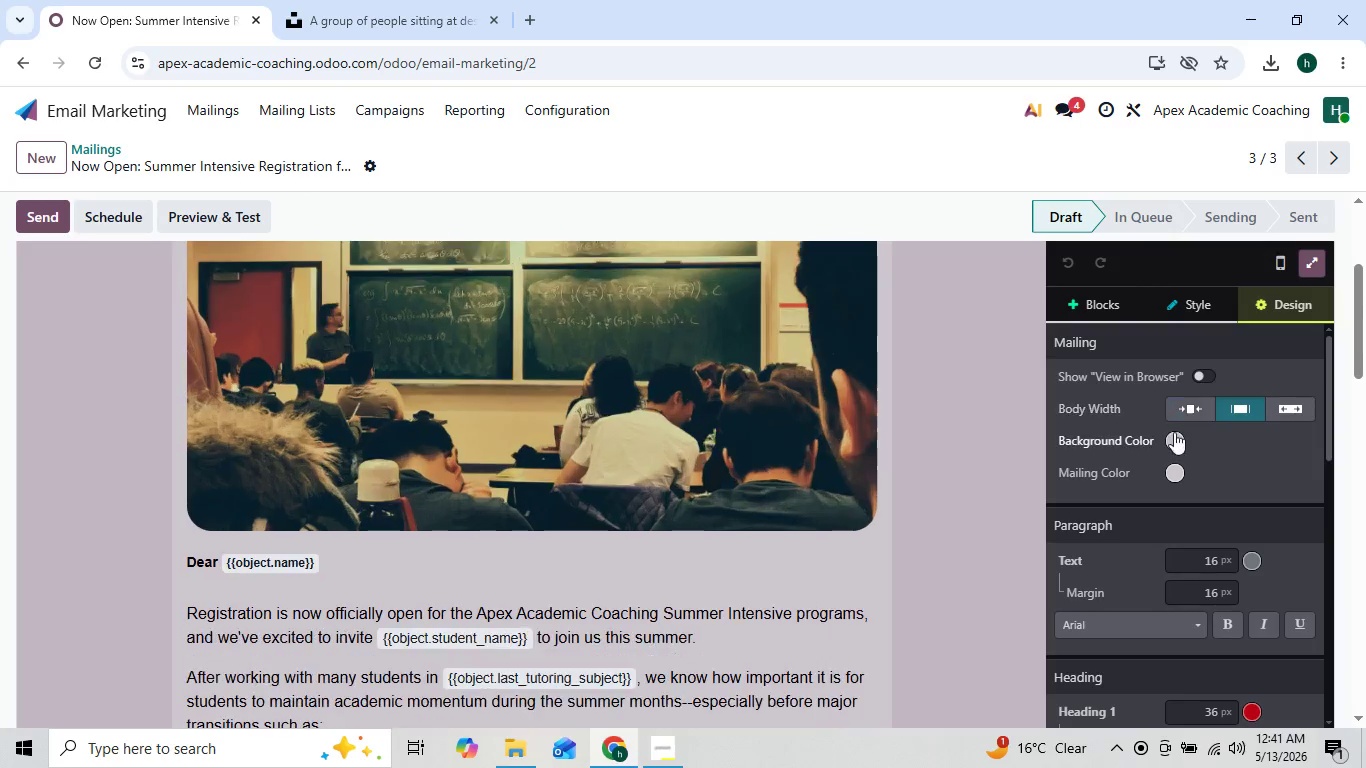 
left_click([1173, 441])
 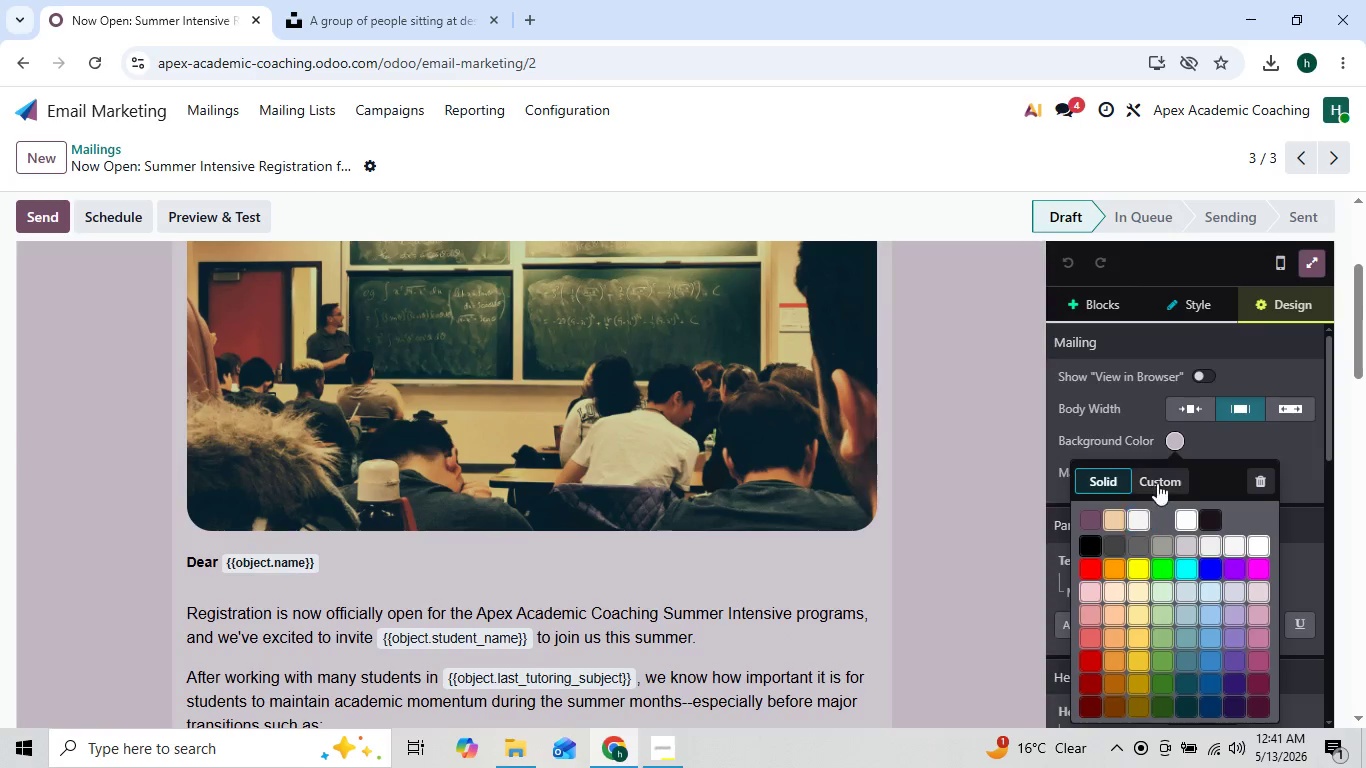 
left_click([1157, 480])
 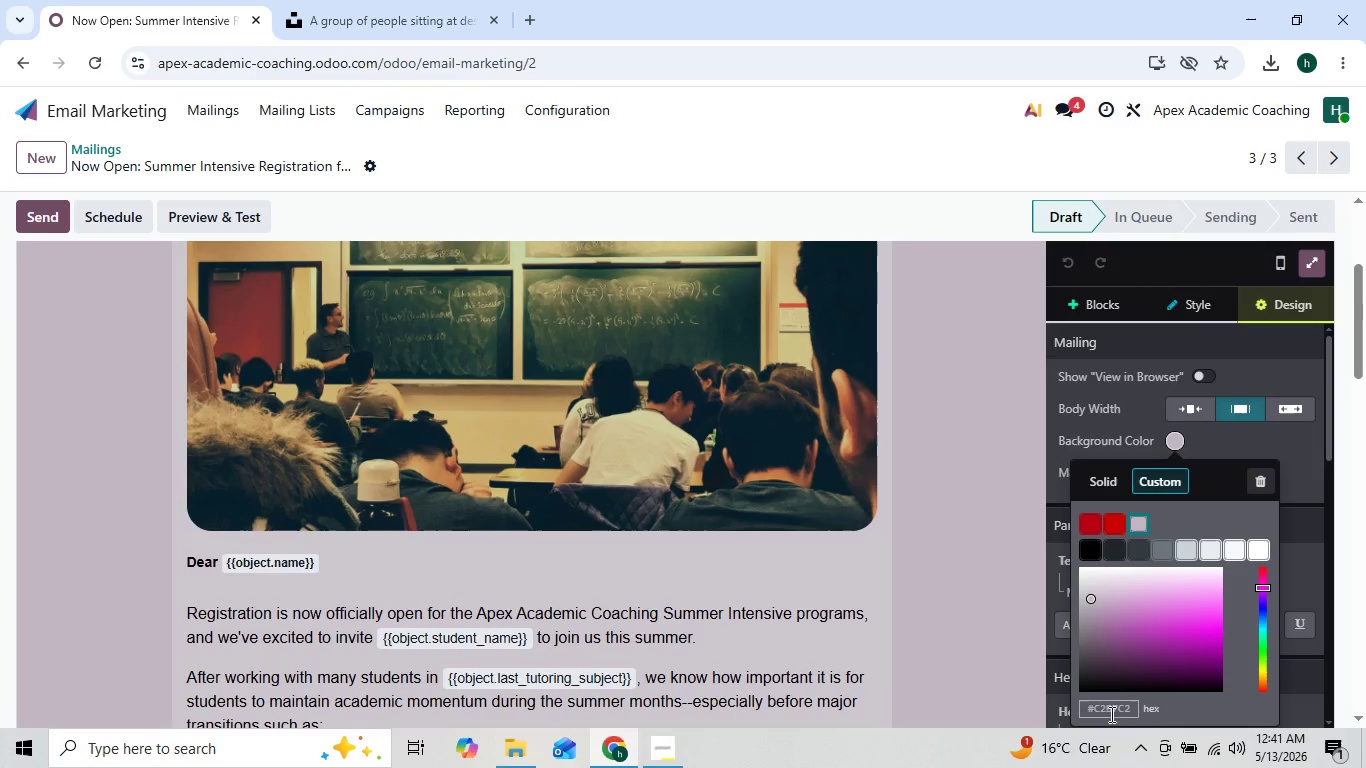 
left_click([1113, 707])
 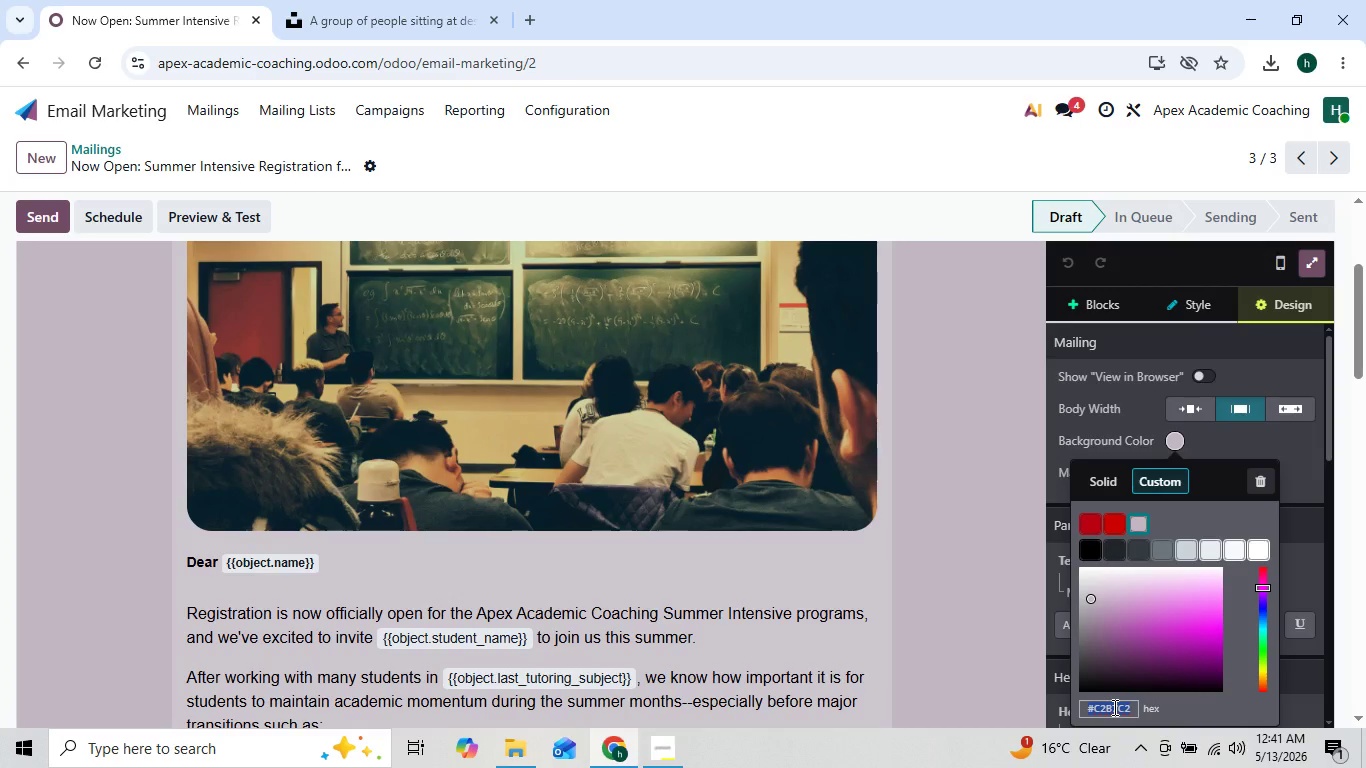 
key(Control+V)
 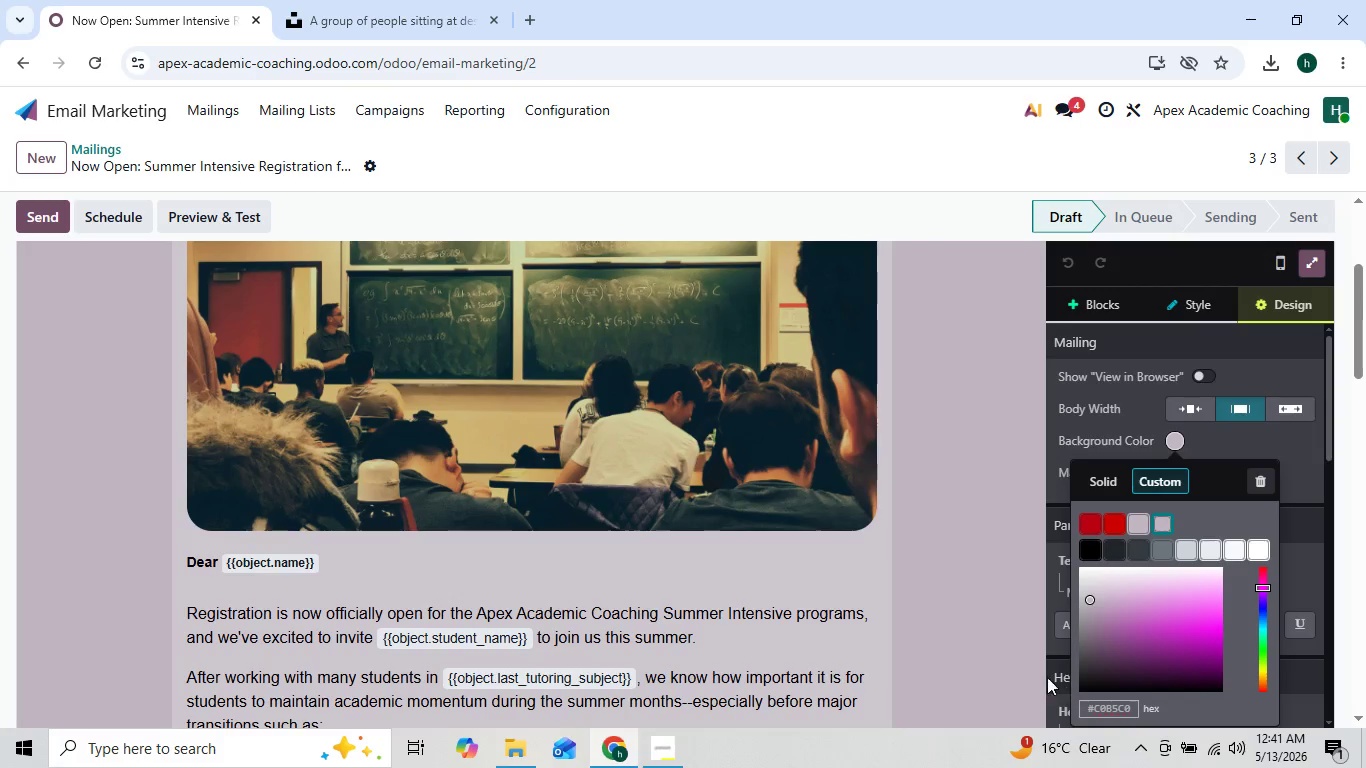 
left_click([1041, 674])
 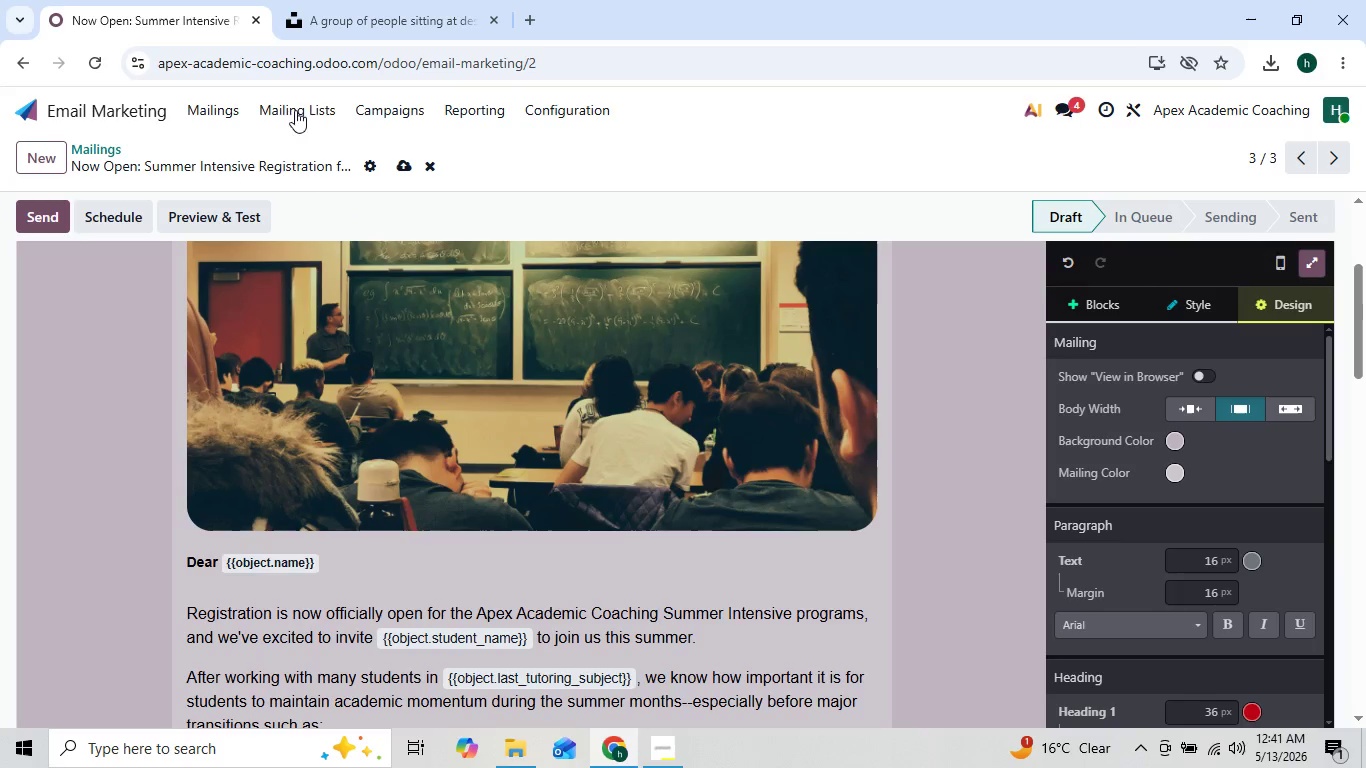 
left_click([240, 103])
 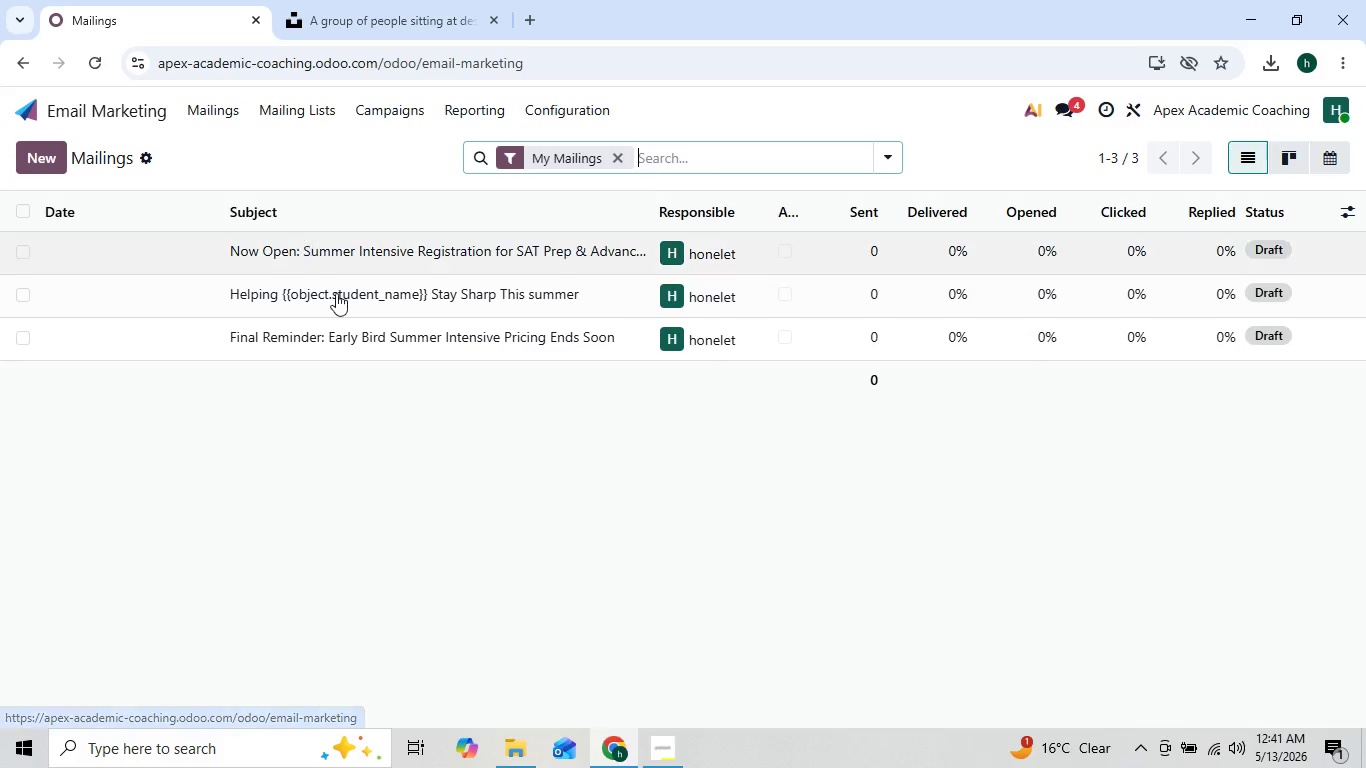 
left_click([348, 323])
 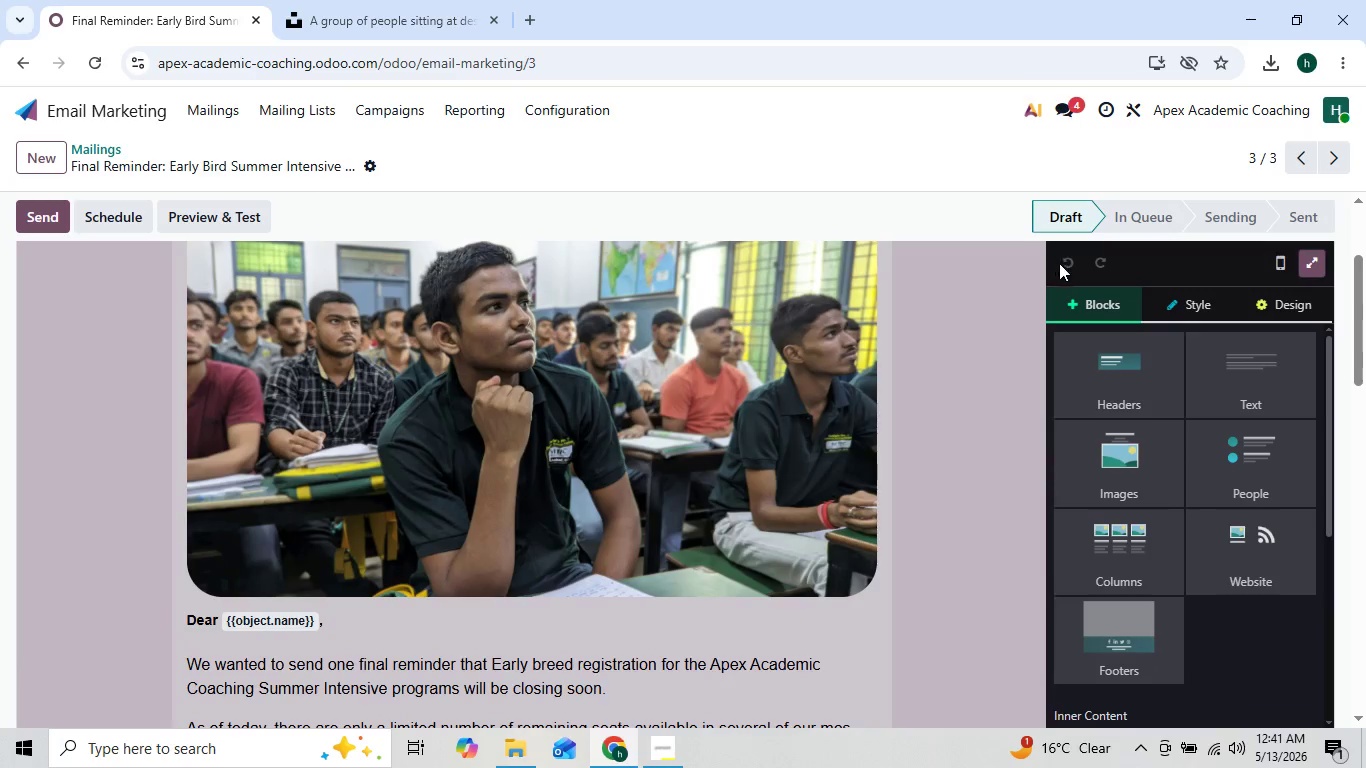 
left_click([1260, 301])
 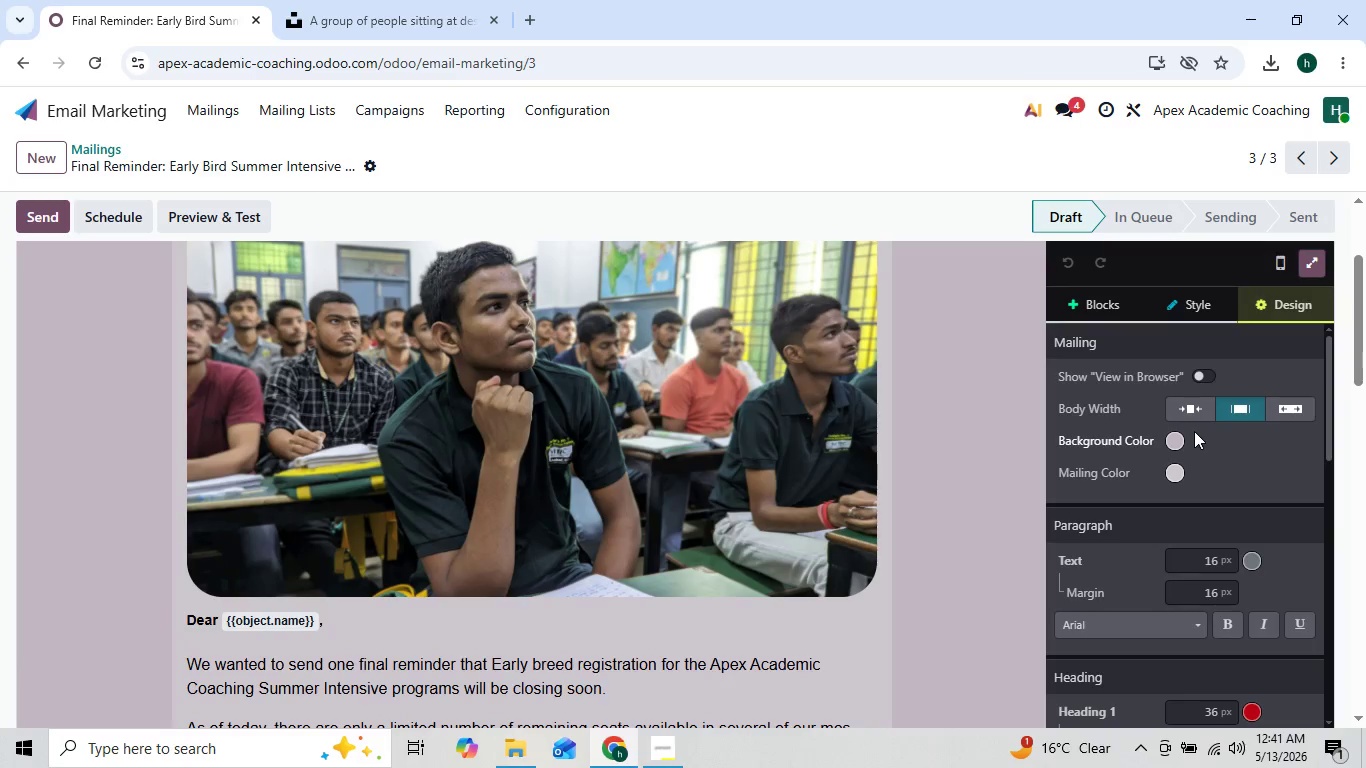 
left_click([1170, 441])
 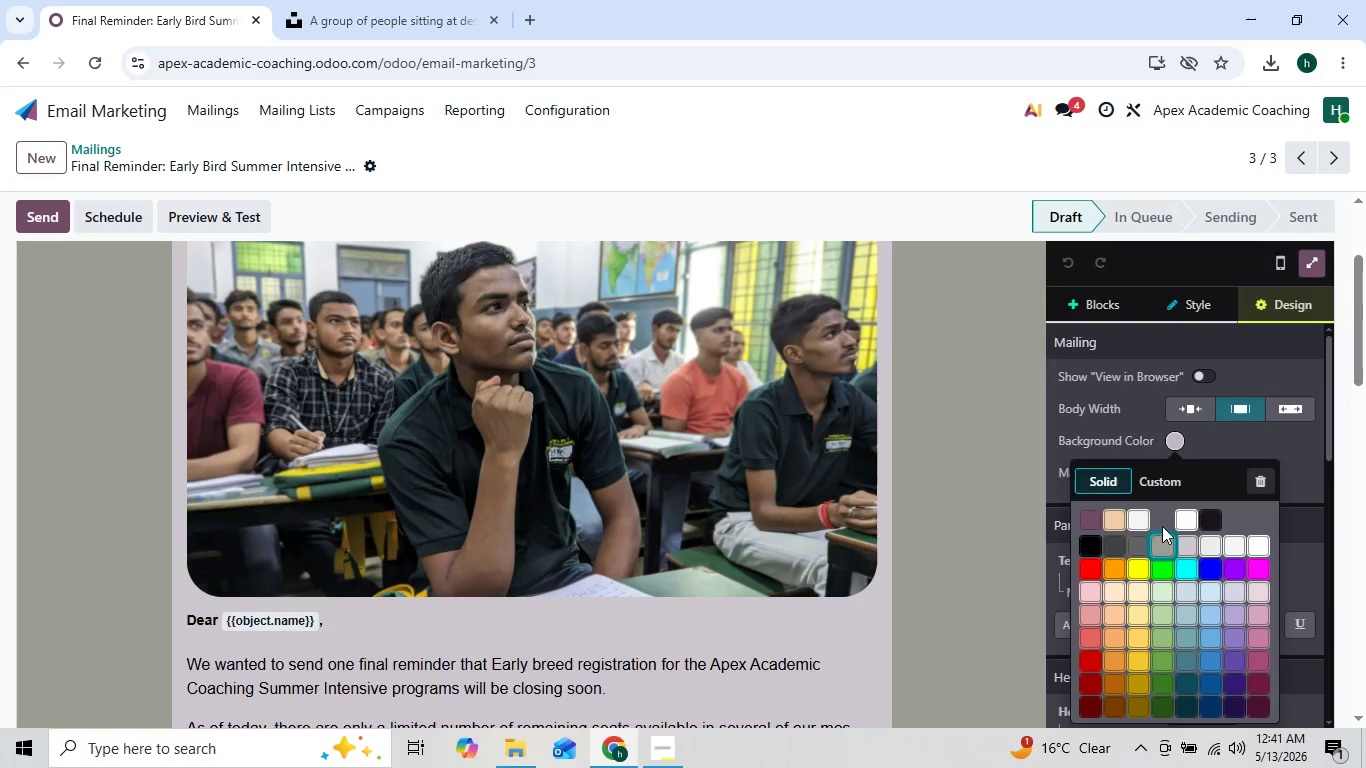 
left_click([1166, 488])
 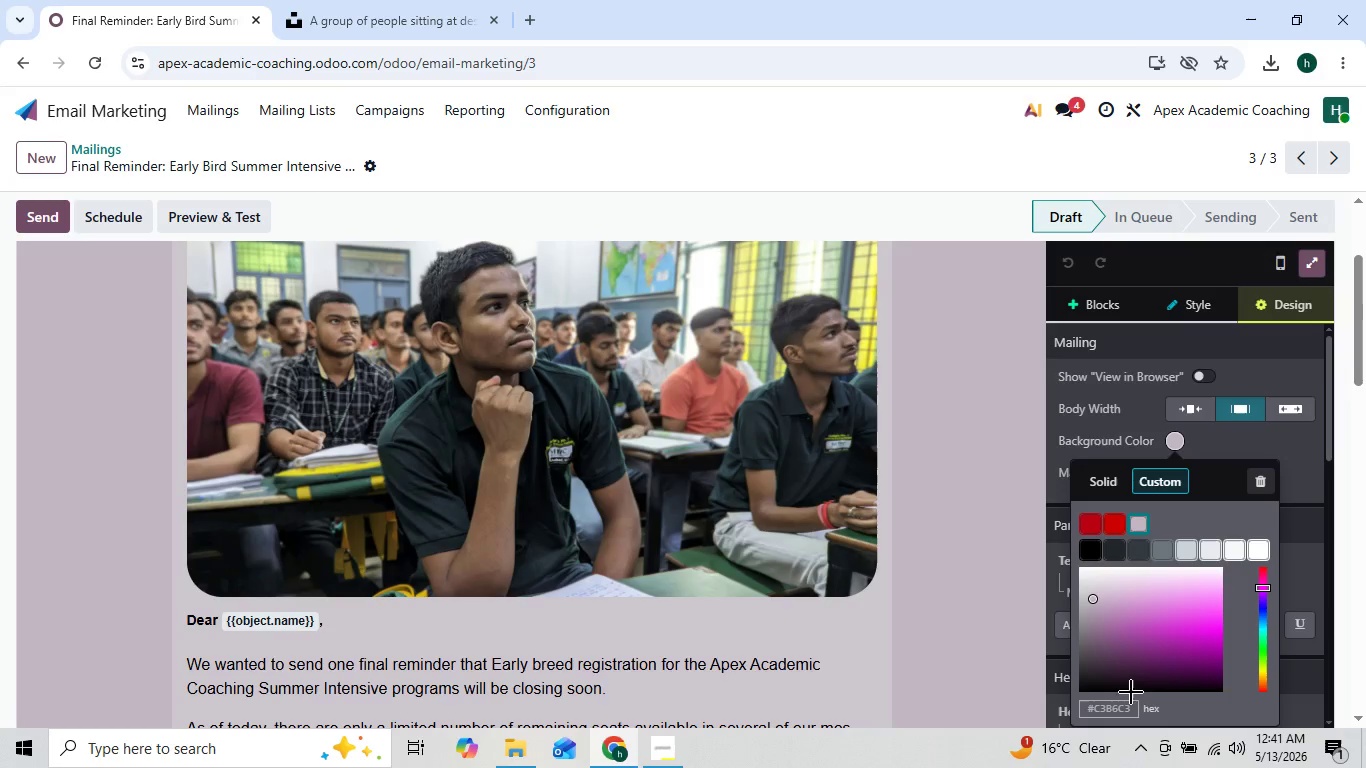 
left_click([1126, 703])
 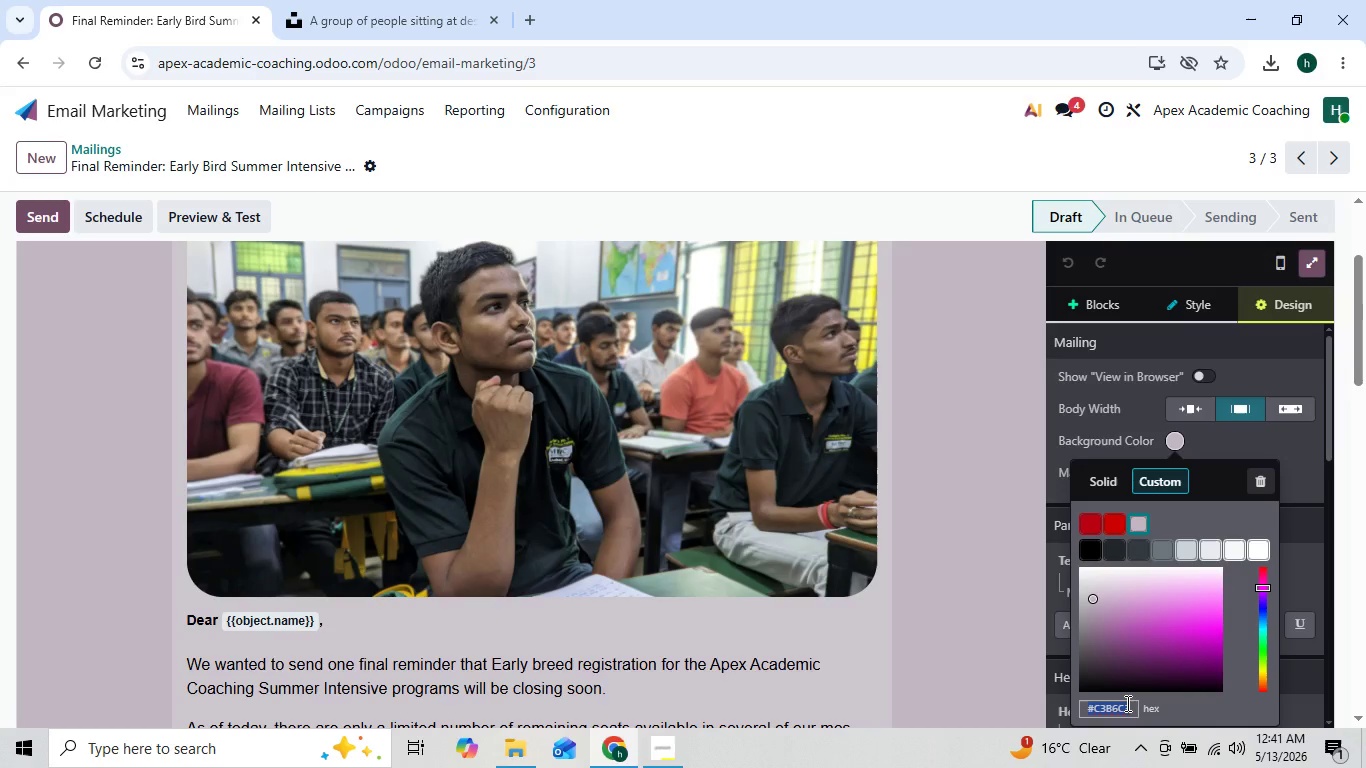 
key(Control+V)
 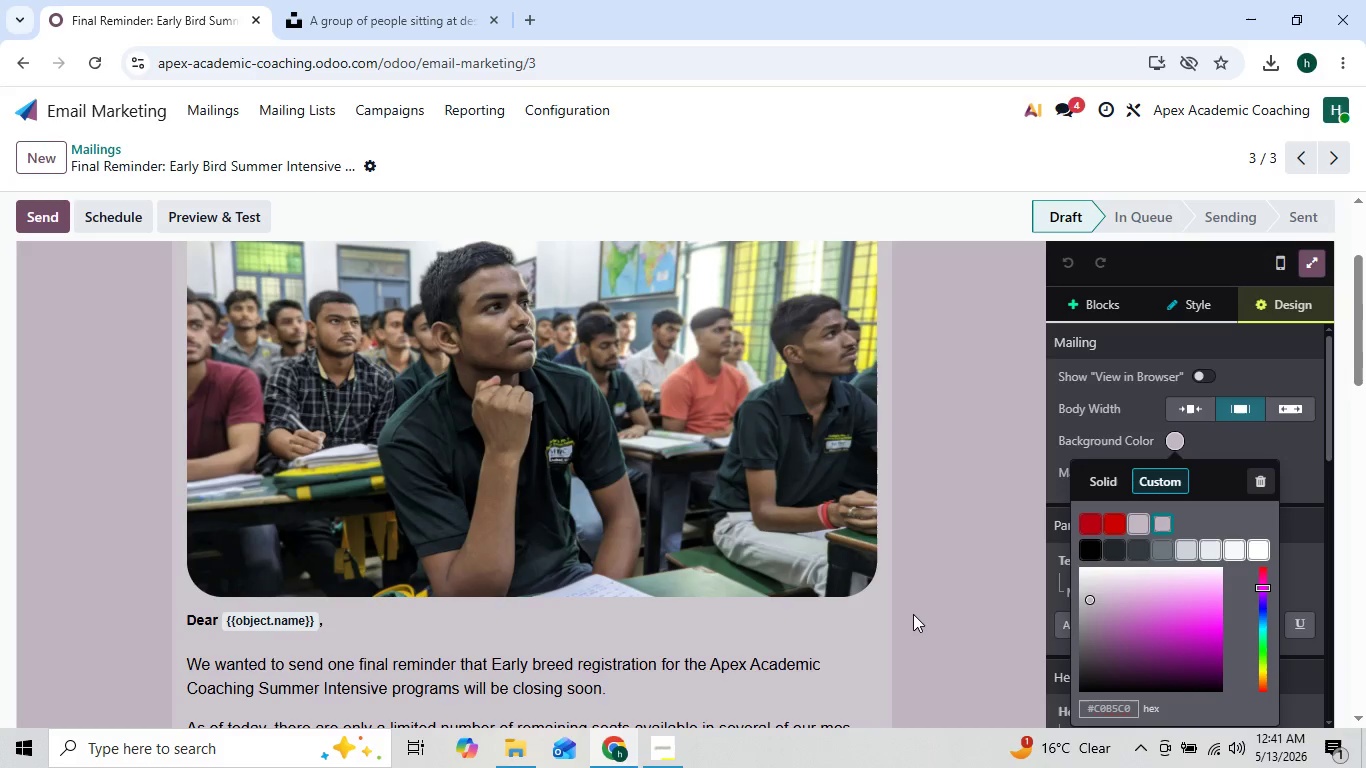 
left_click([913, 613])
 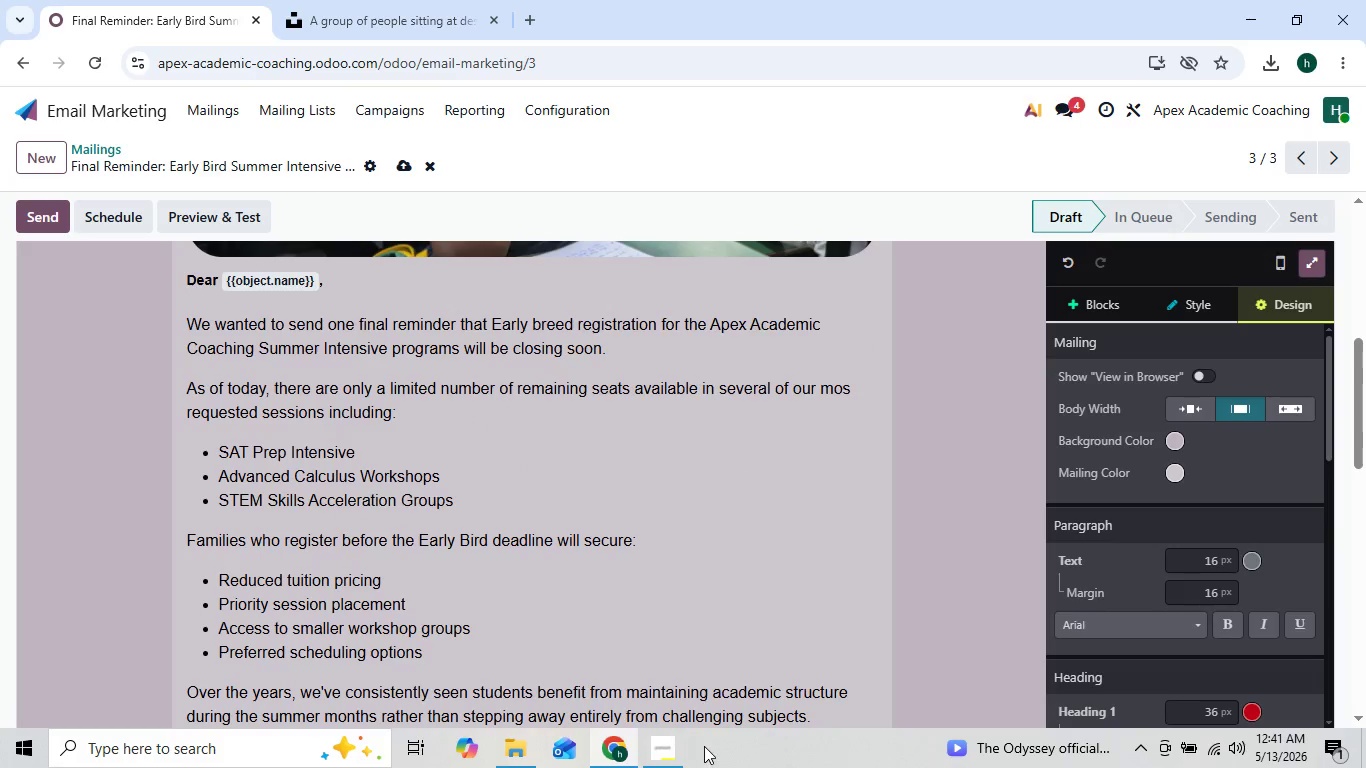 
left_click([672, 750])